 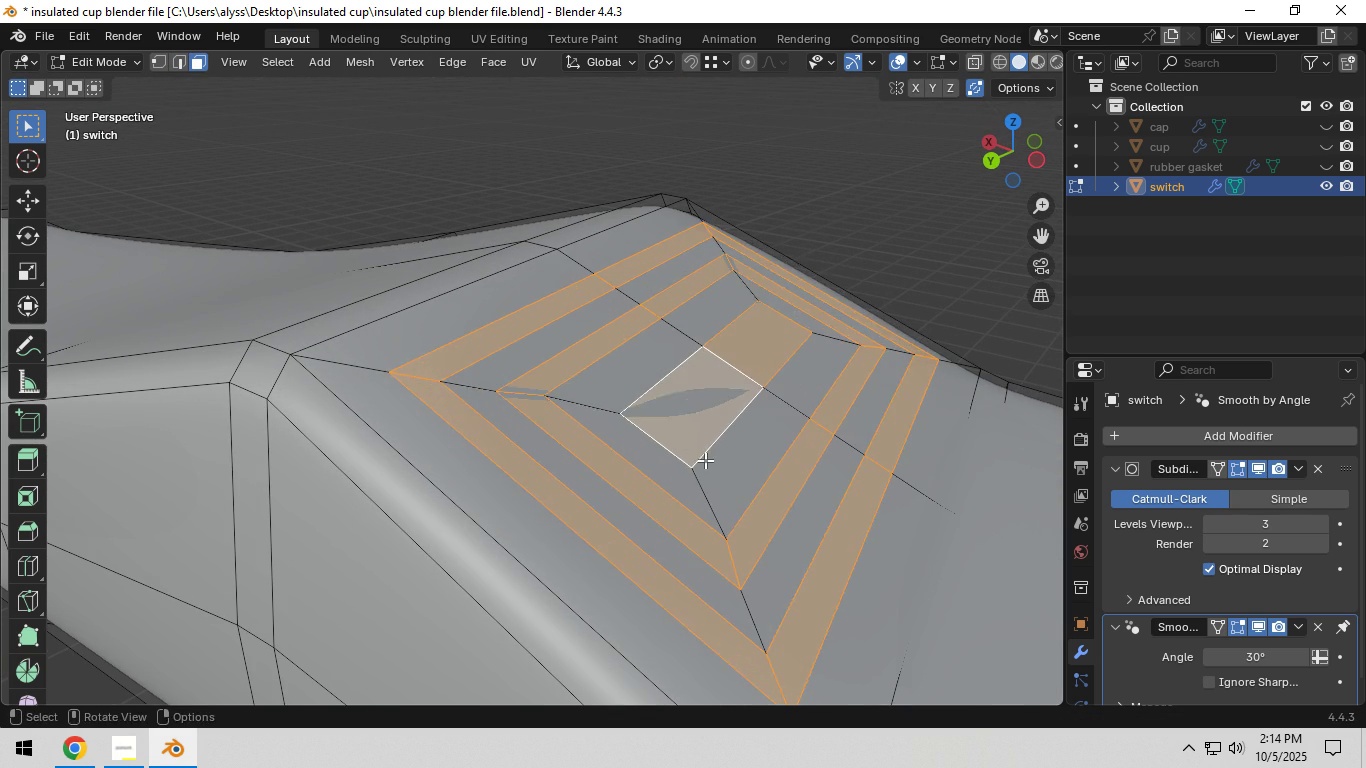 
key(E)
 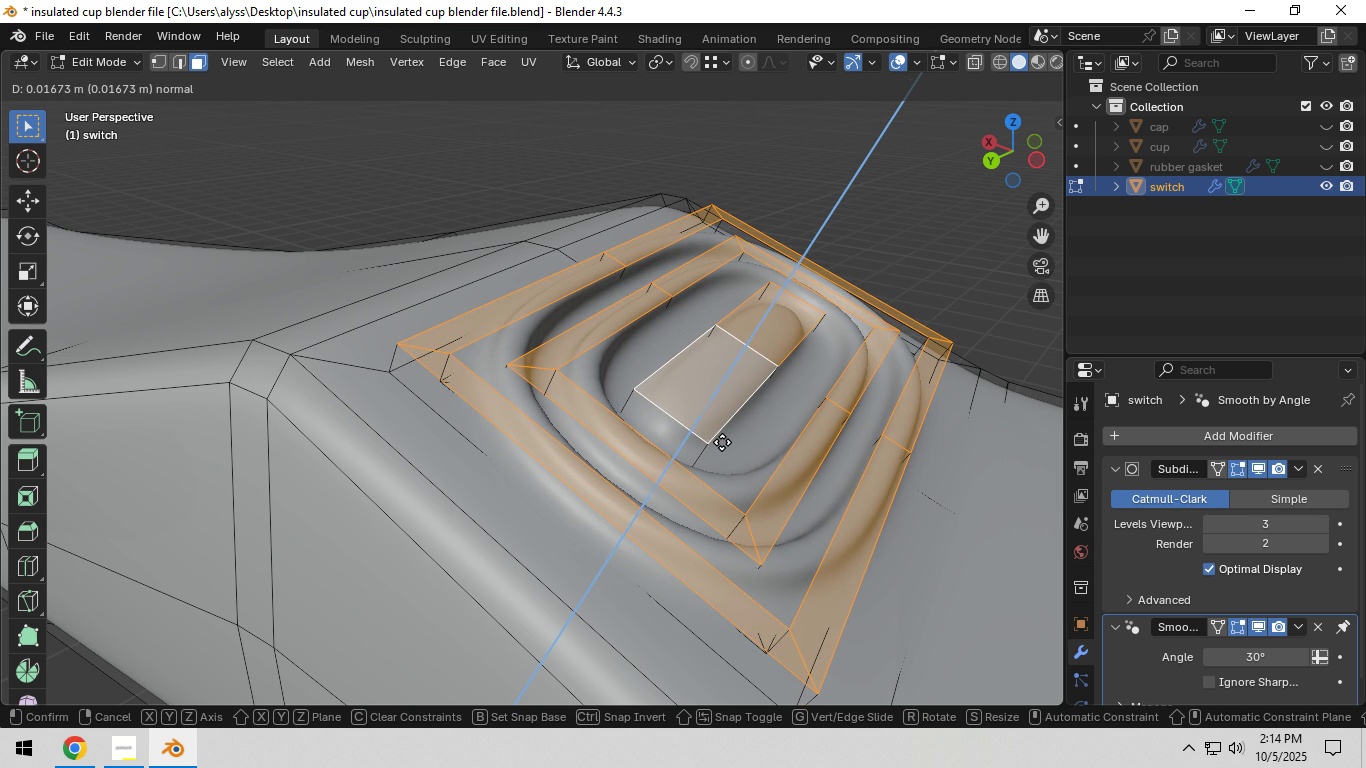 
left_click([722, 442])
 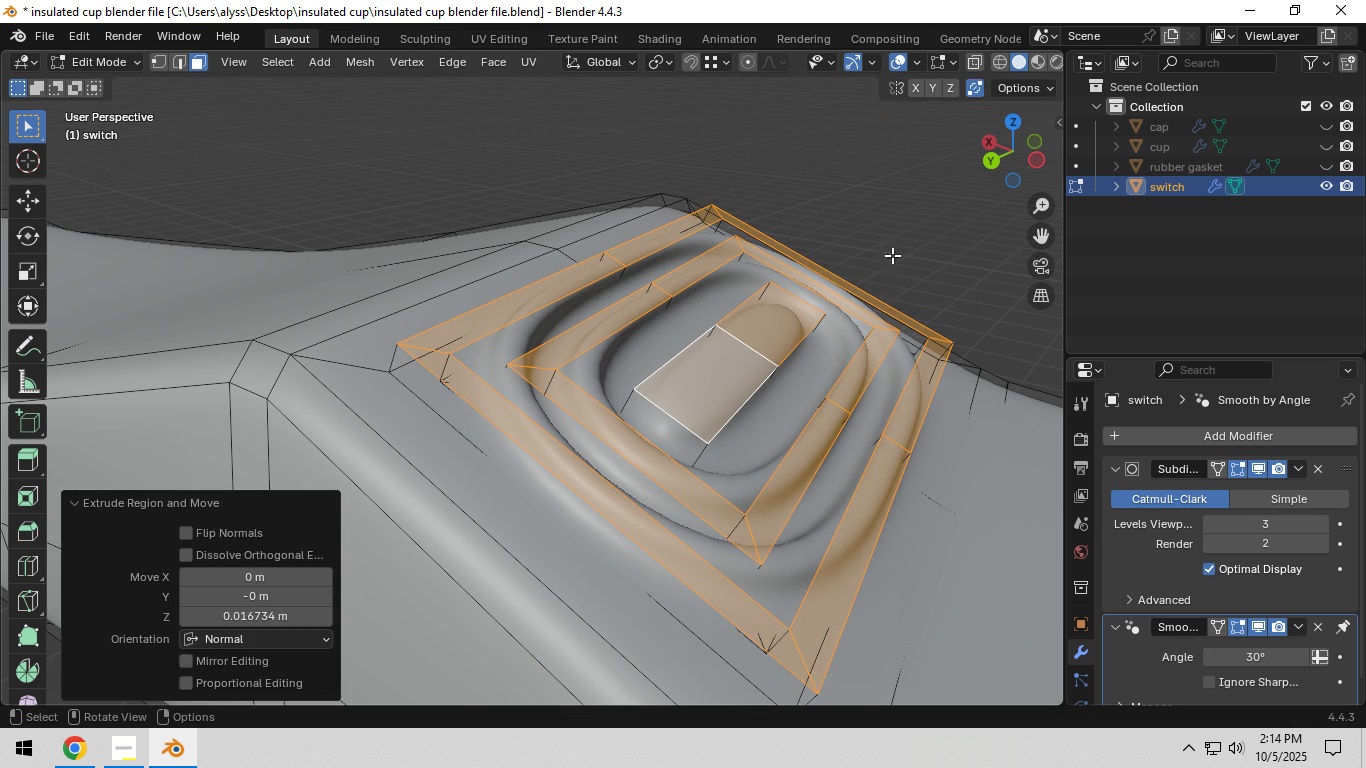 
key(Tab)
 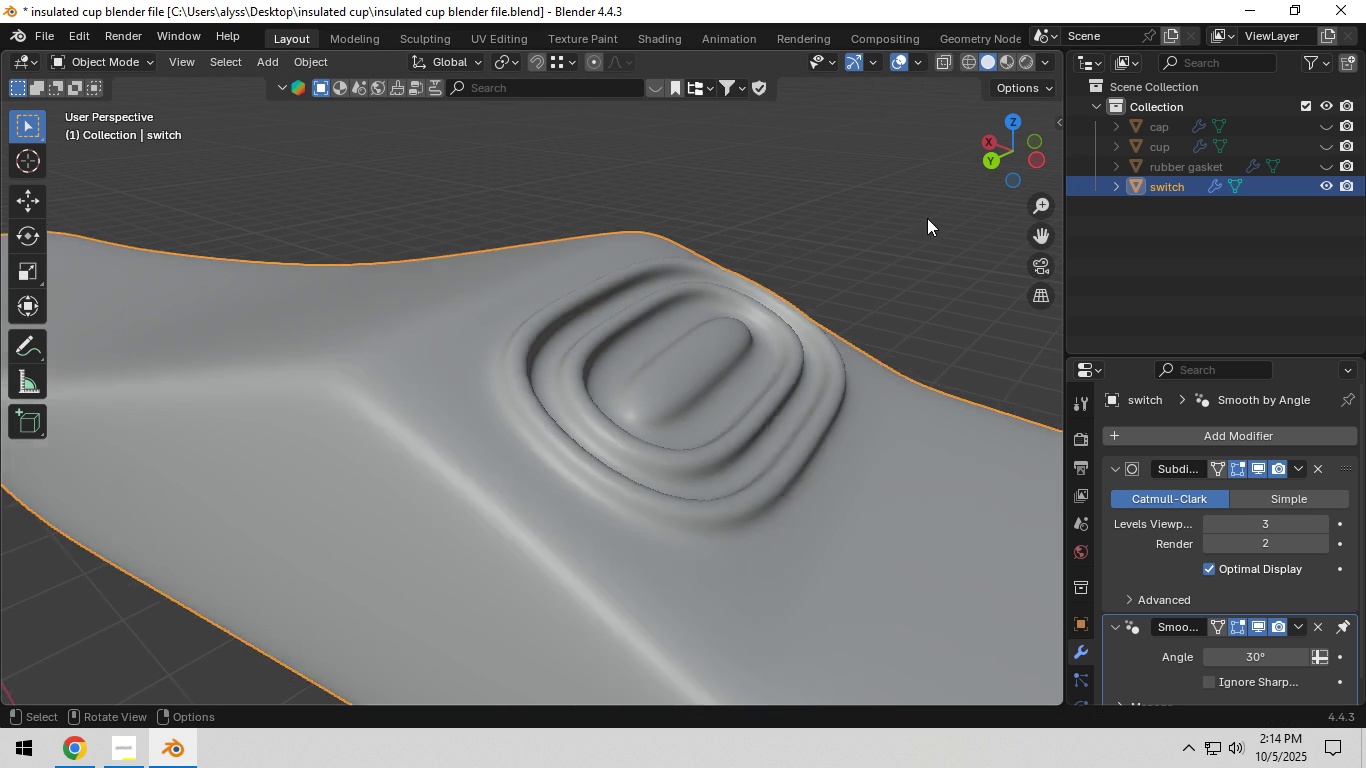 
scroll: coordinate [927, 218], scroll_direction: down, amount: 2.0
 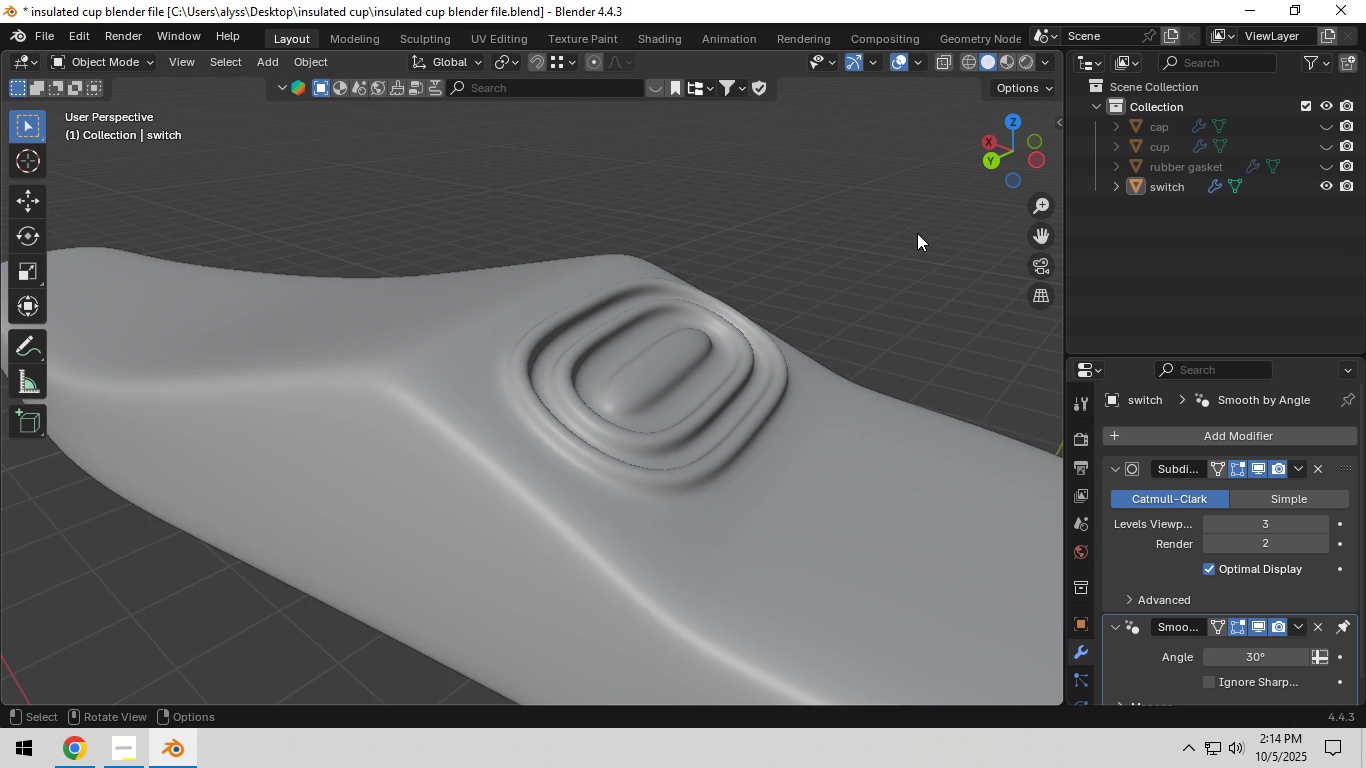 
left_click([917, 230])
 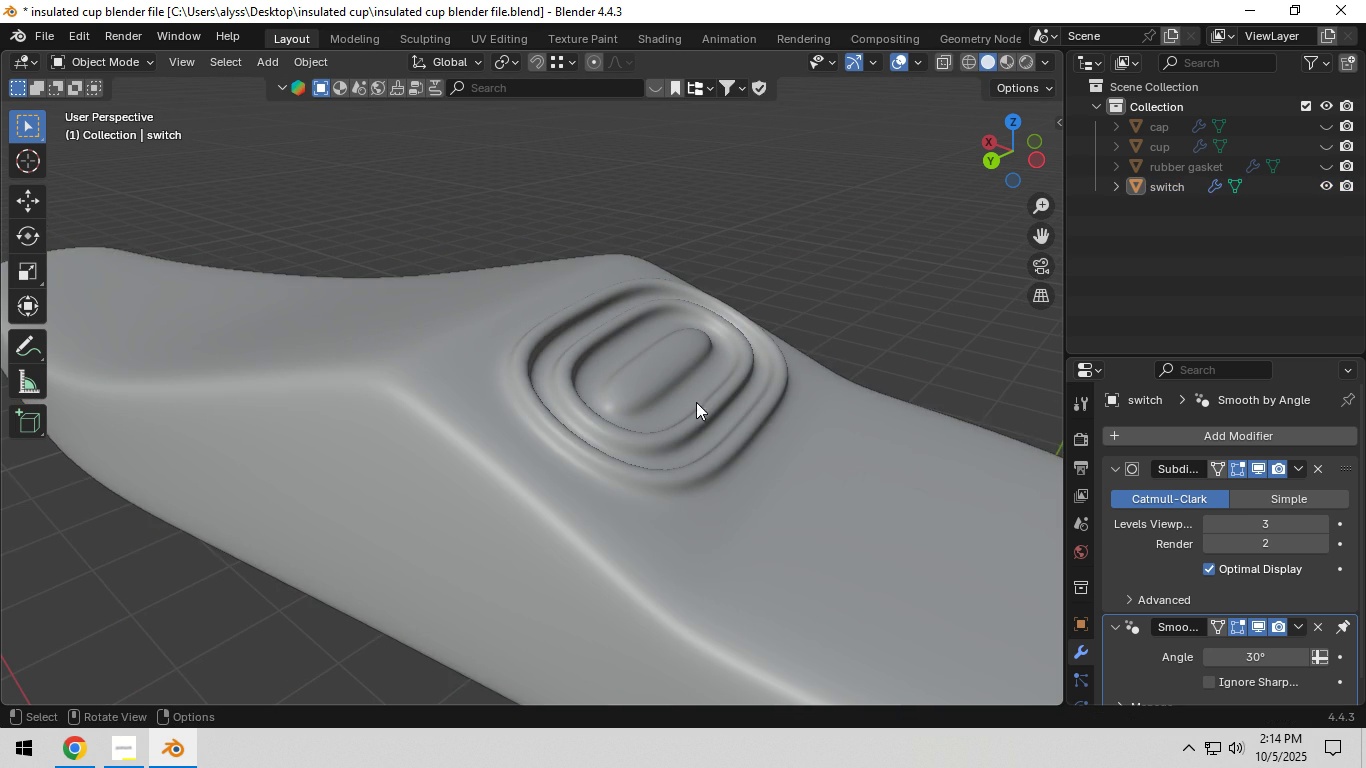 
scroll: coordinate [275, 434], scroll_direction: down, amount: 8.0